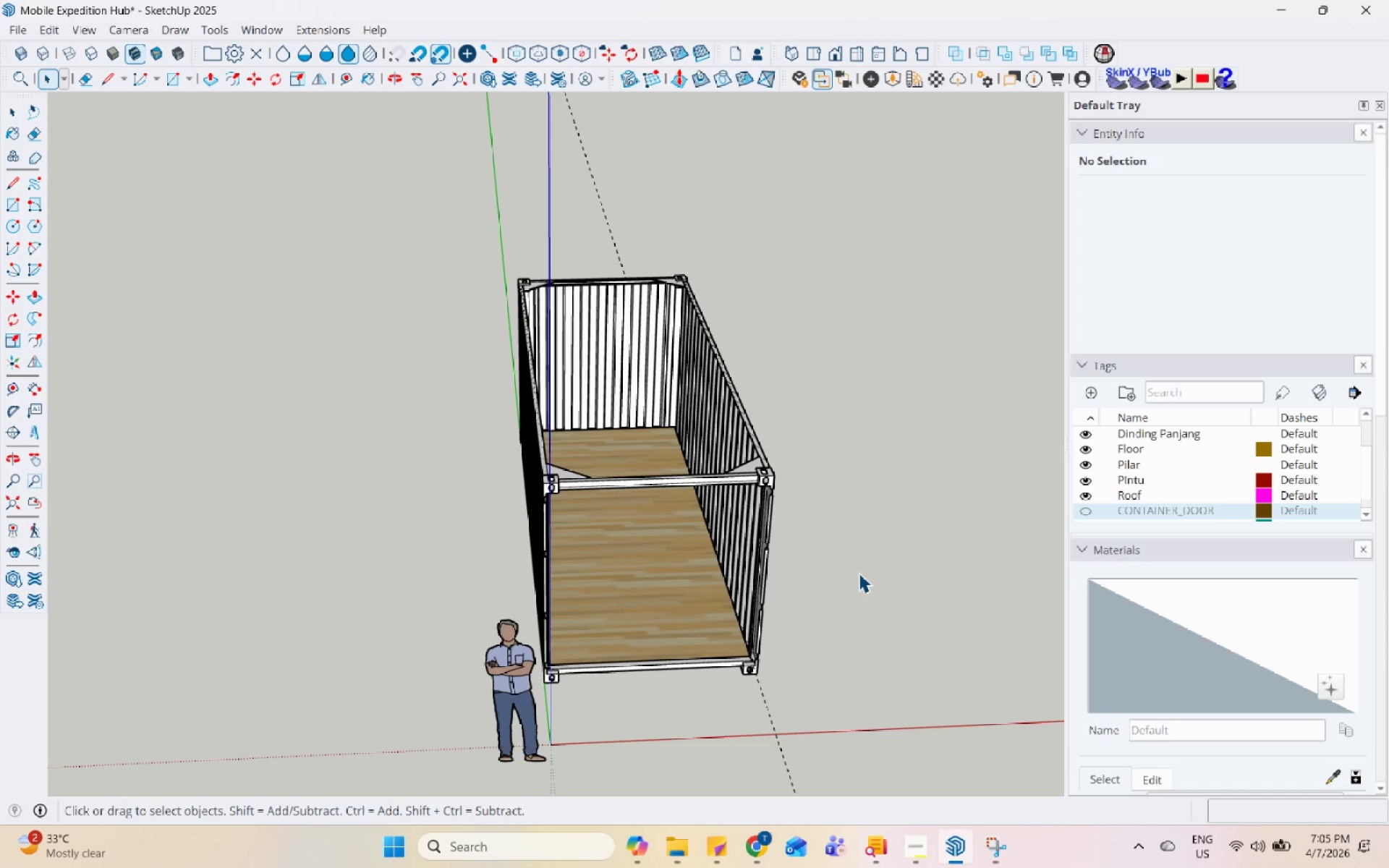 
hold_key(key=Space, duration=1.53)
 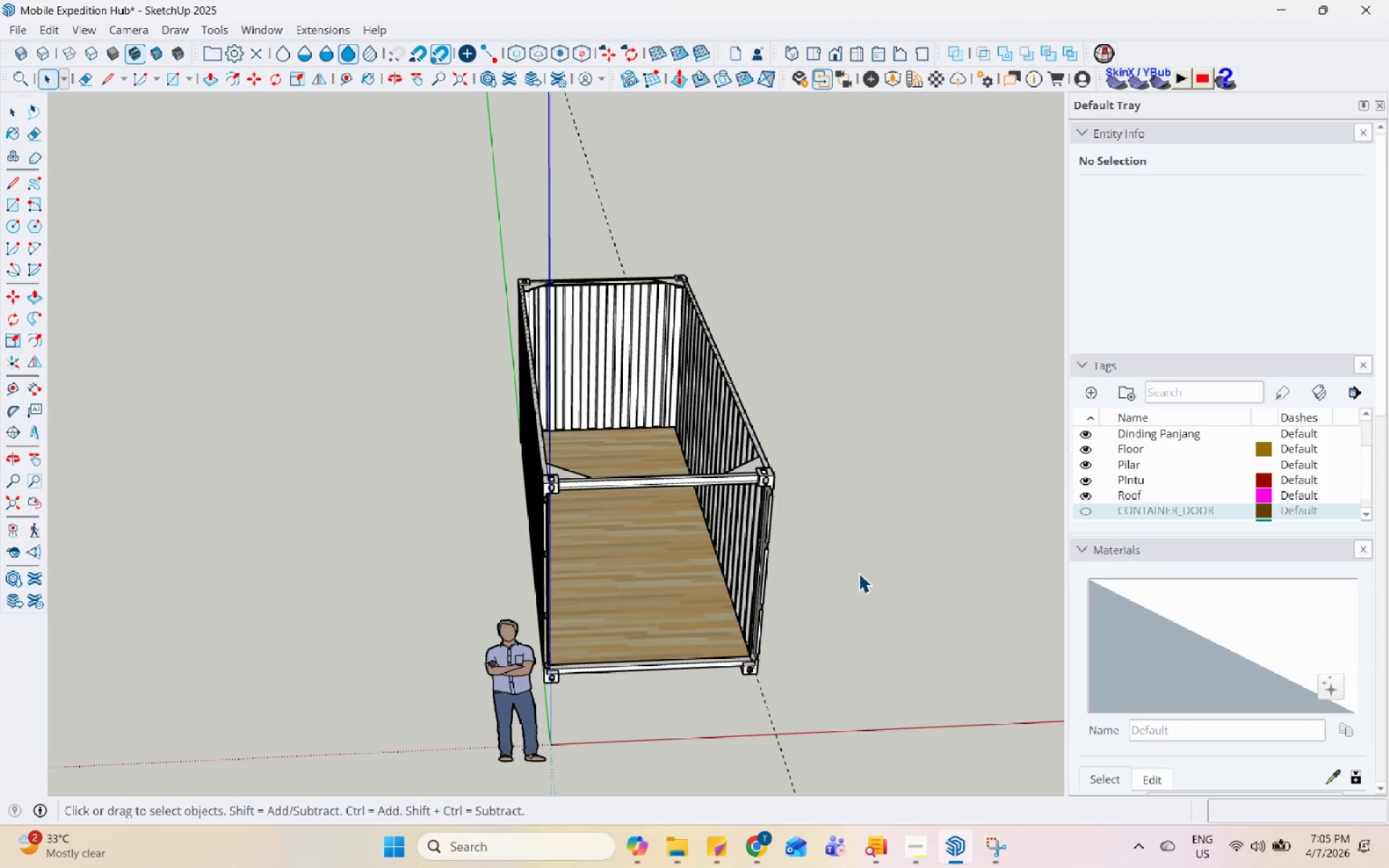 
hold_key(key=Space, duration=1.52)
 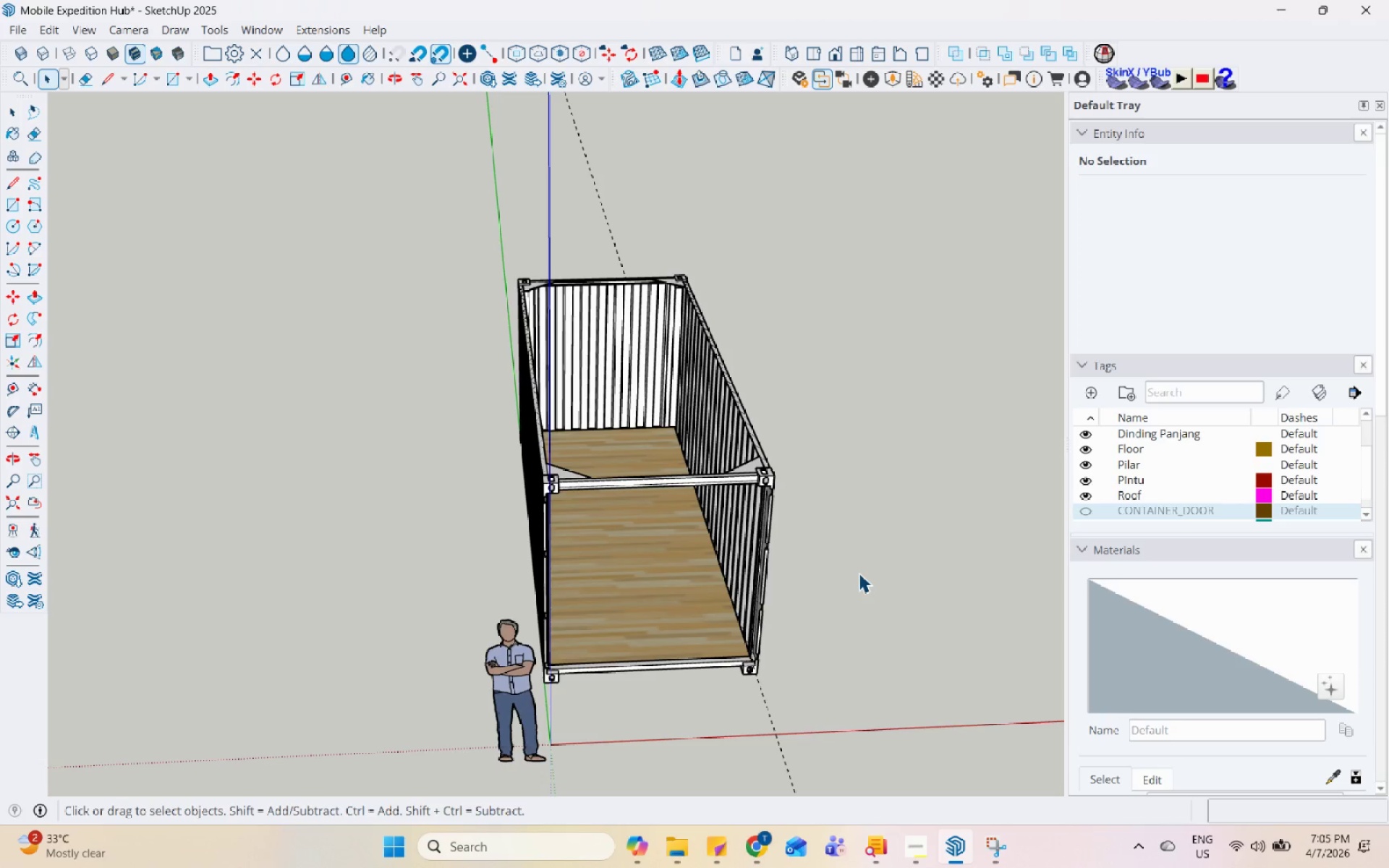 
hold_key(key=Space, duration=1.51)
 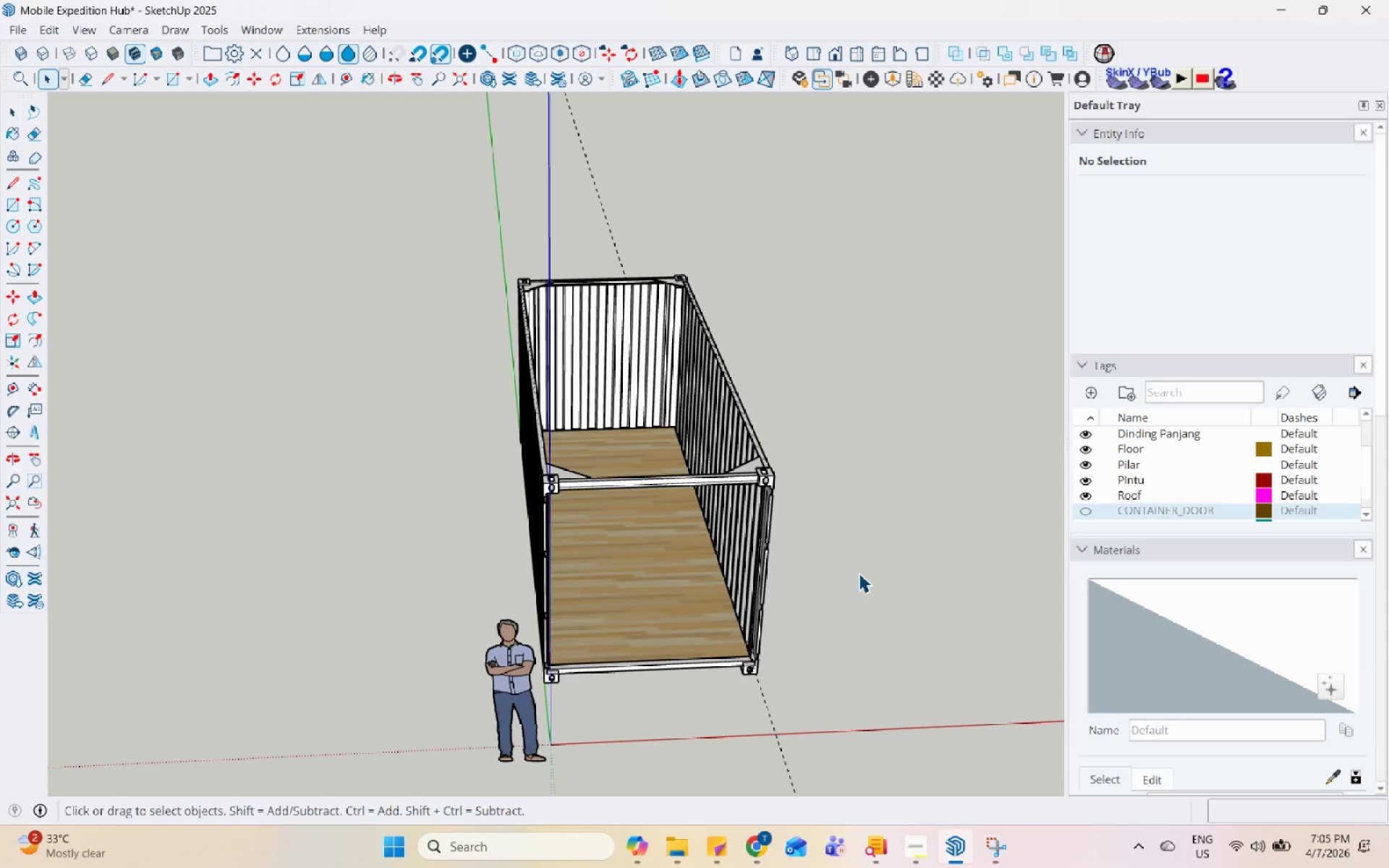 
hold_key(key=Space, duration=1.52)
 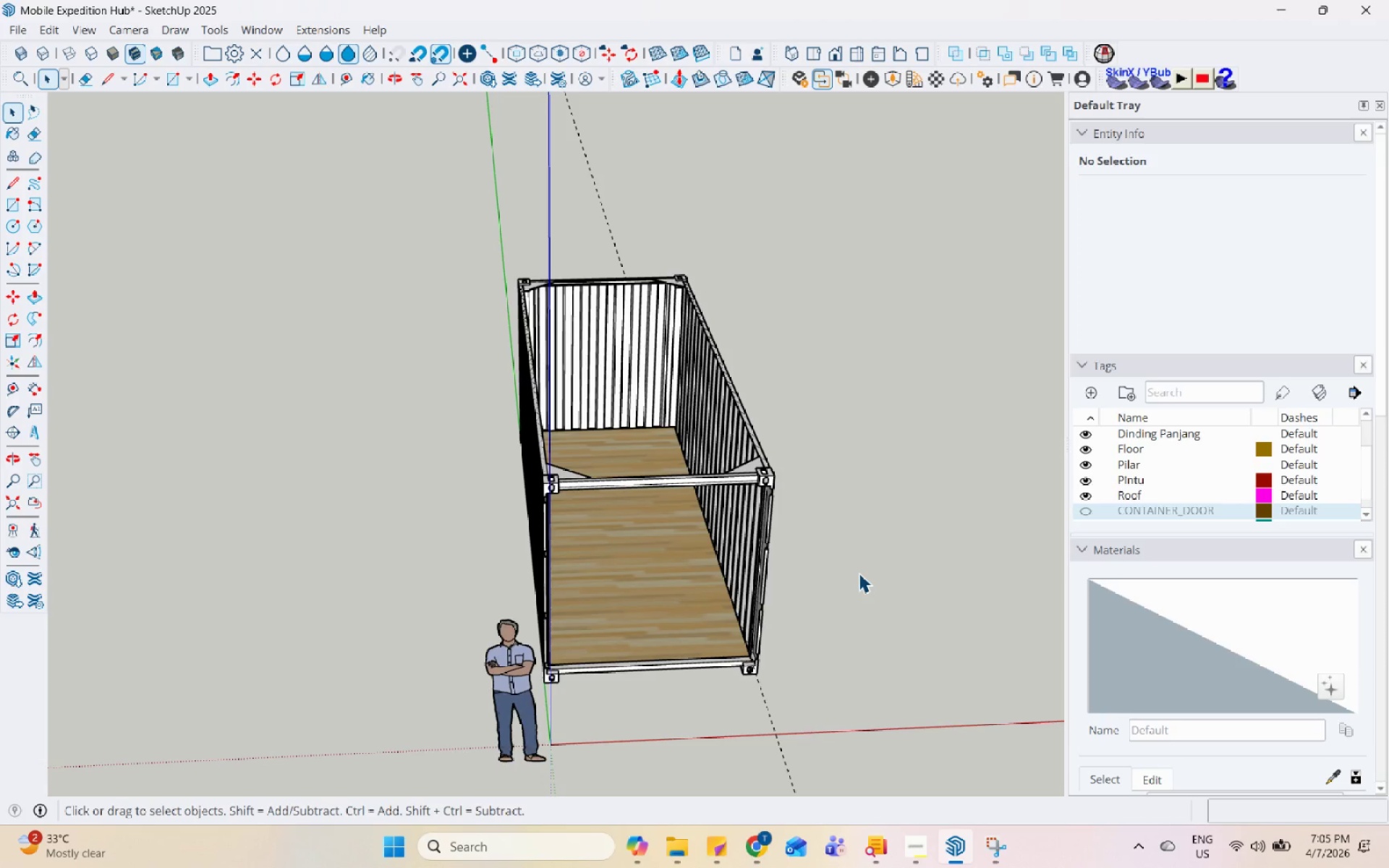 
scroll: coordinate [934, 867], scroll_direction: down, amount: 1.0
 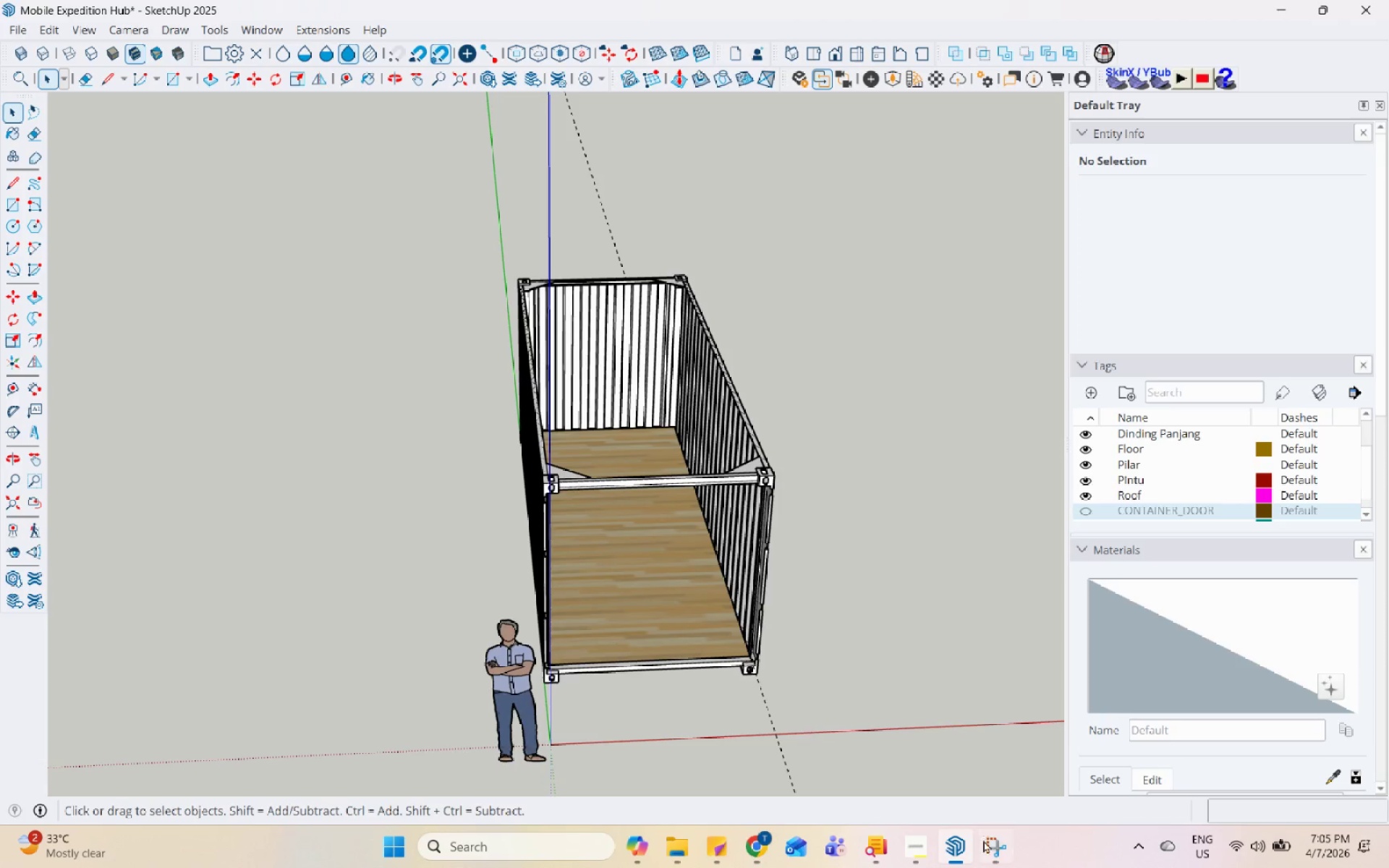 
left_click([987, 843])
 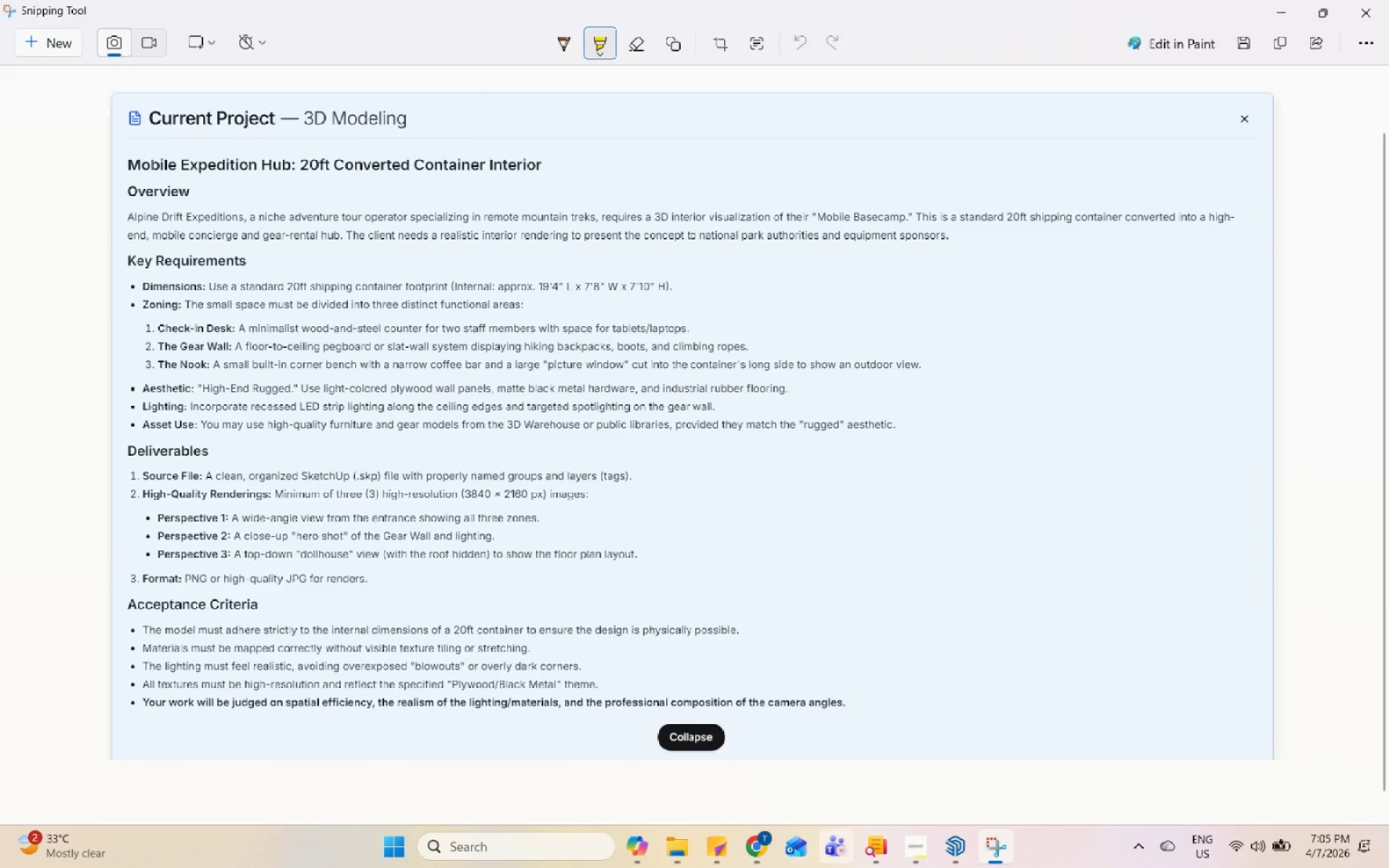 
left_click([914, 854])